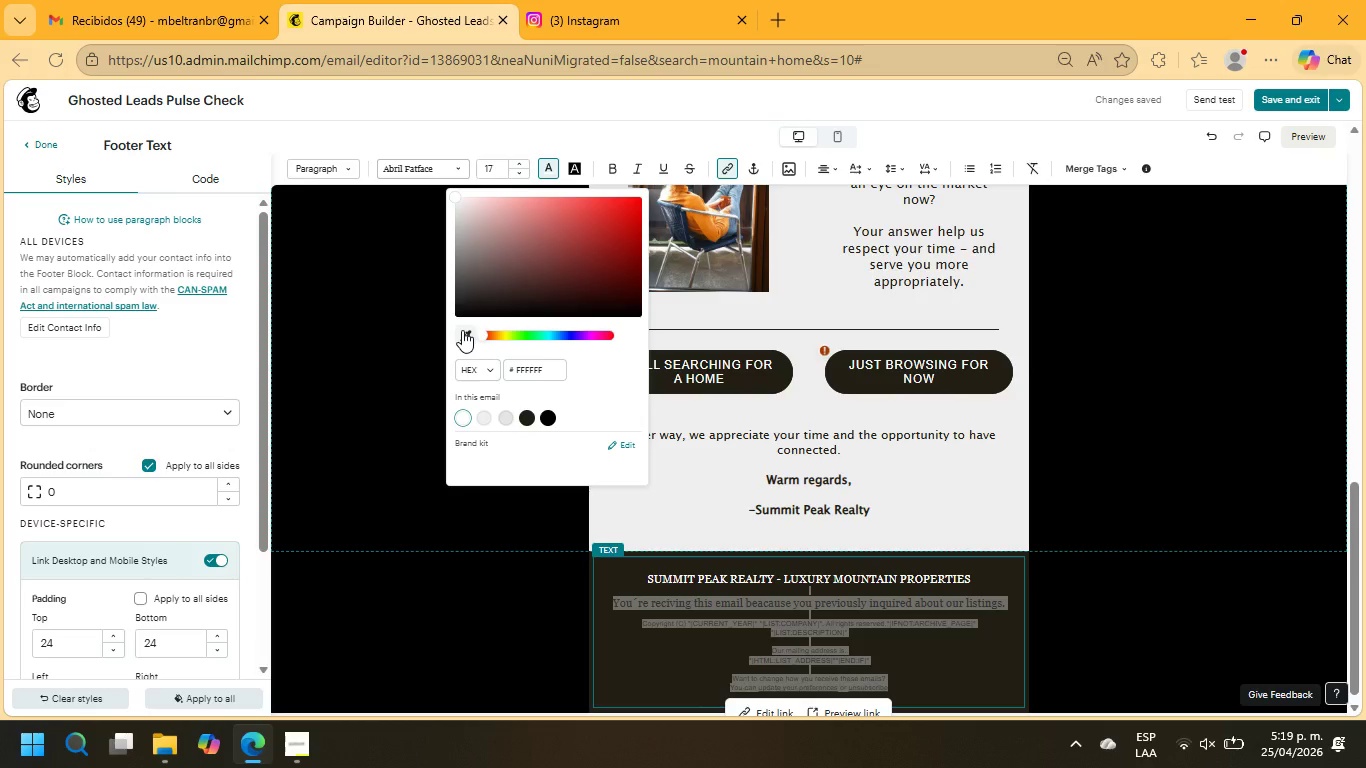 
left_click([462, 417])
 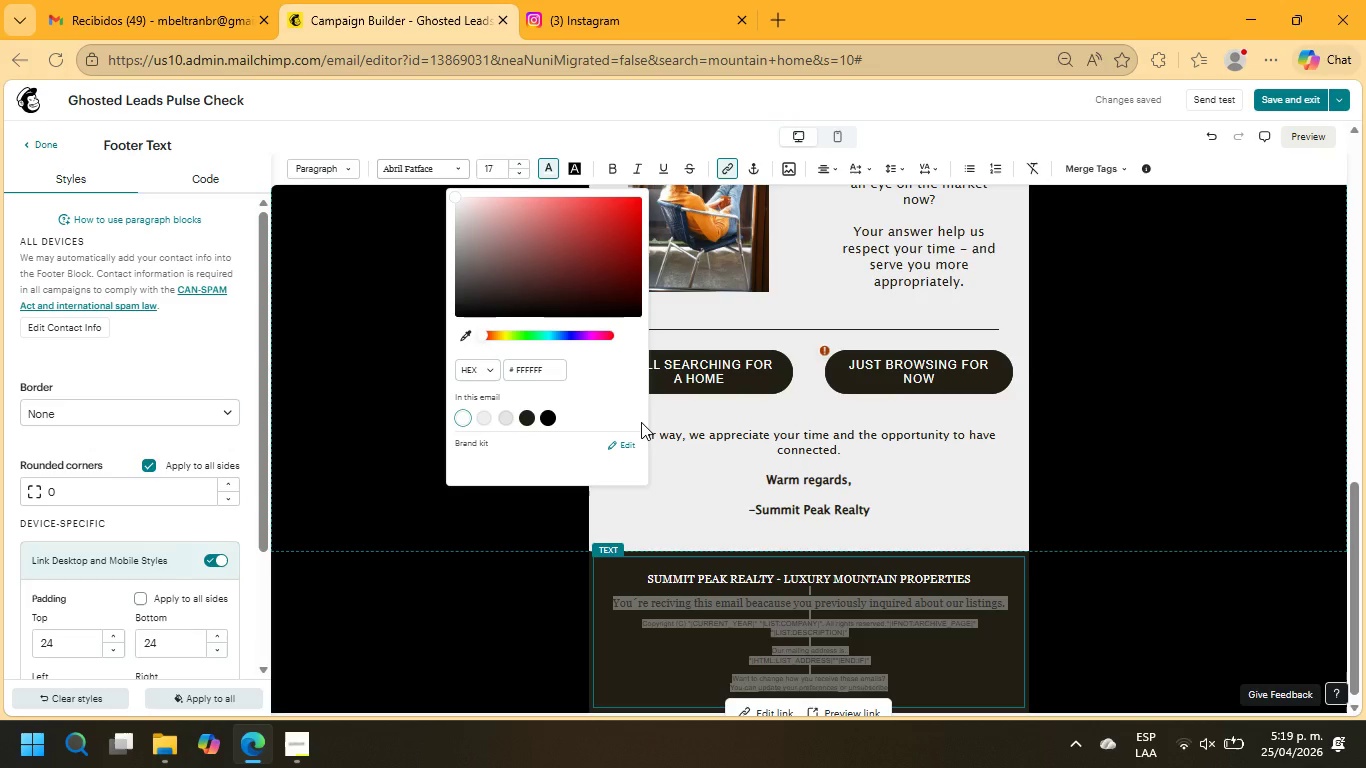 
wait(9.84)
 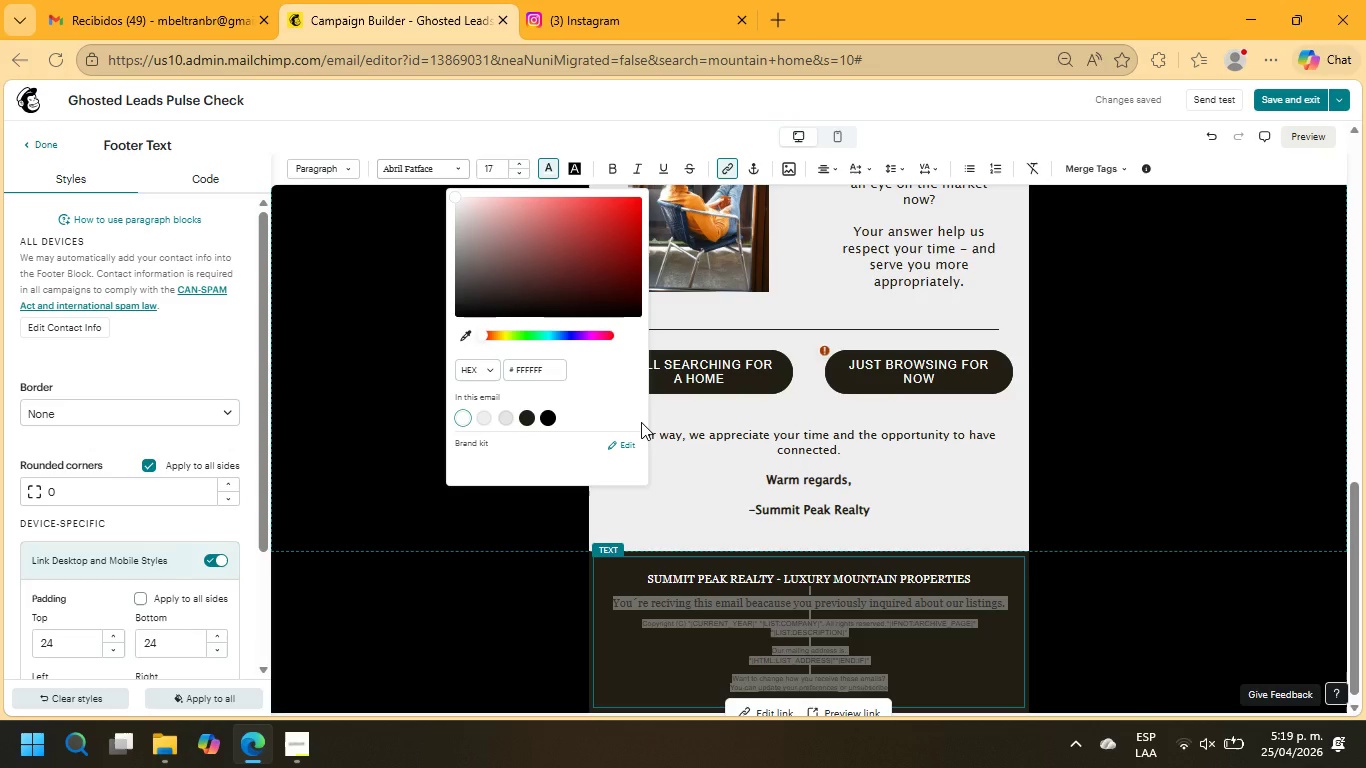 
scroll: coordinate [168, 487], scroll_direction: down, amount: 7.0
 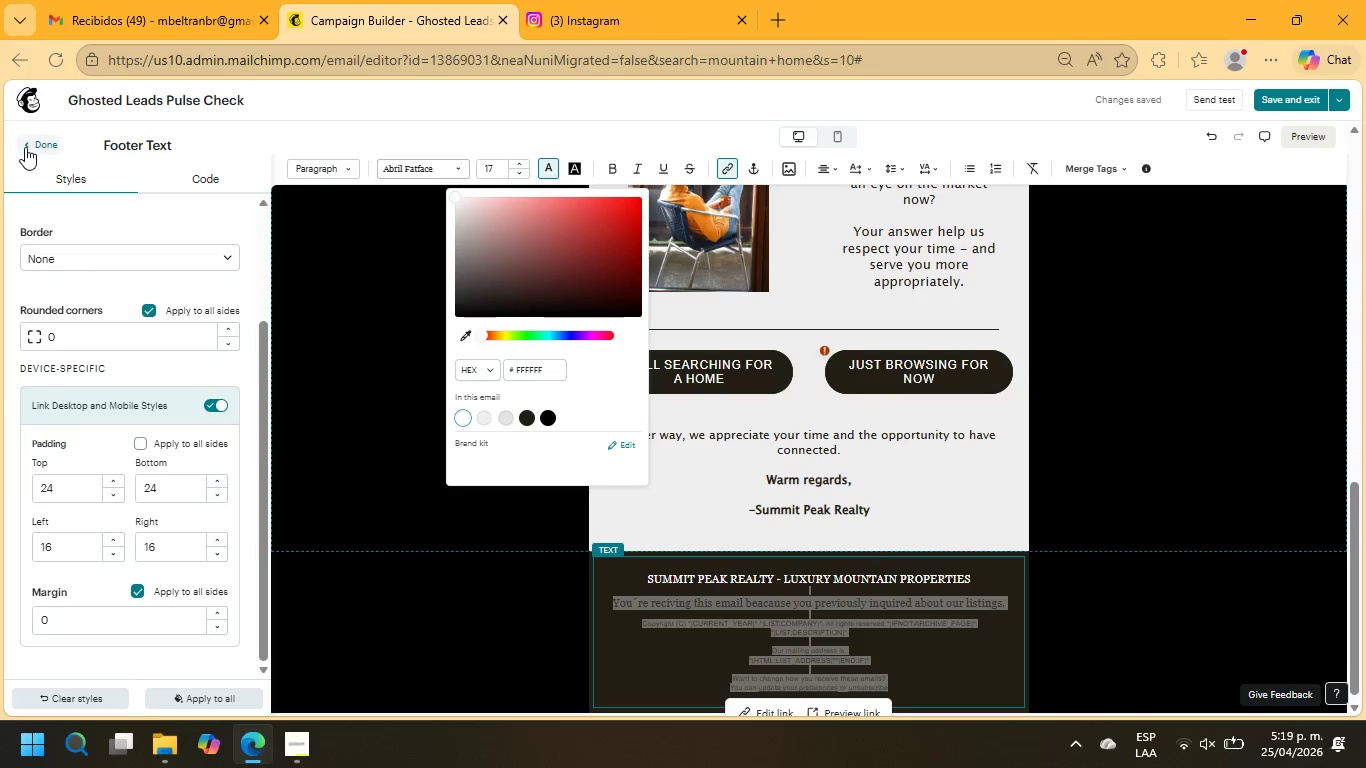 
left_click([29, 143])
 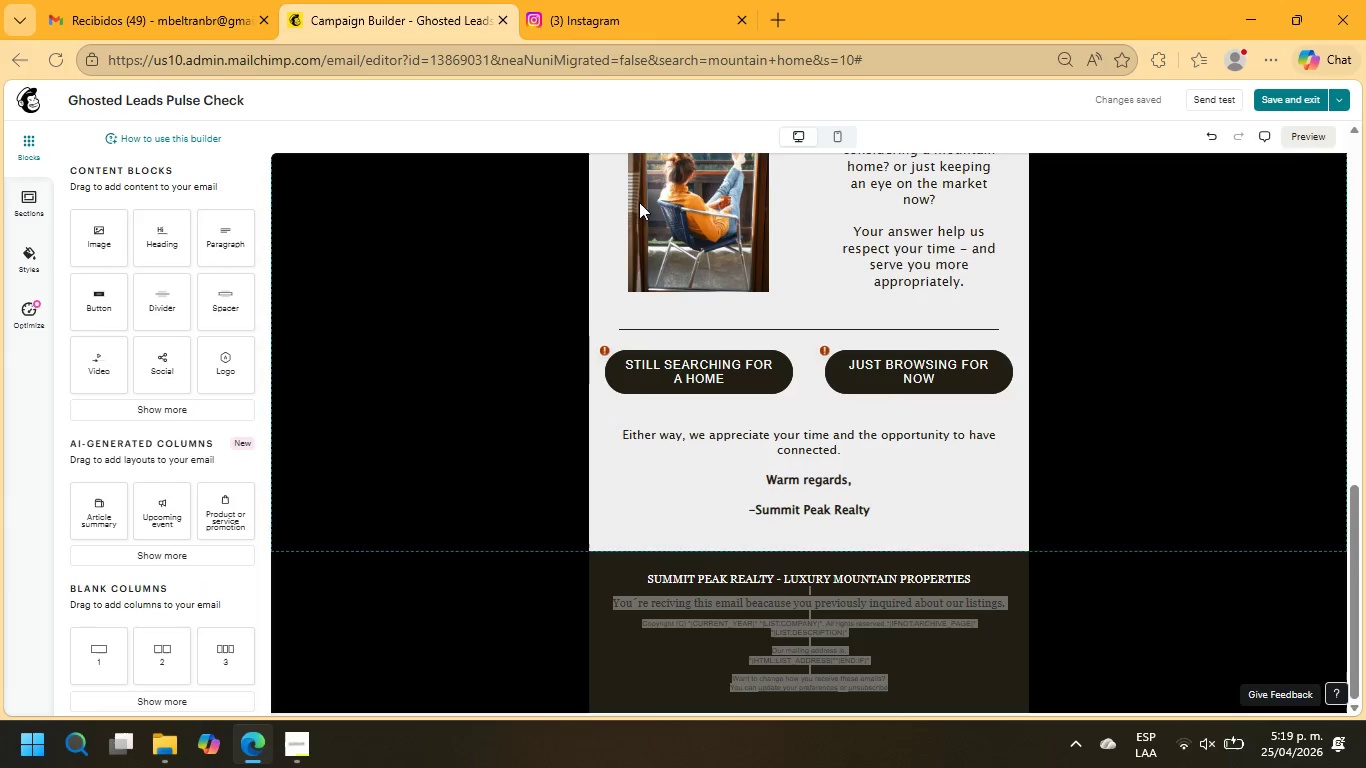 
wait(5.94)
 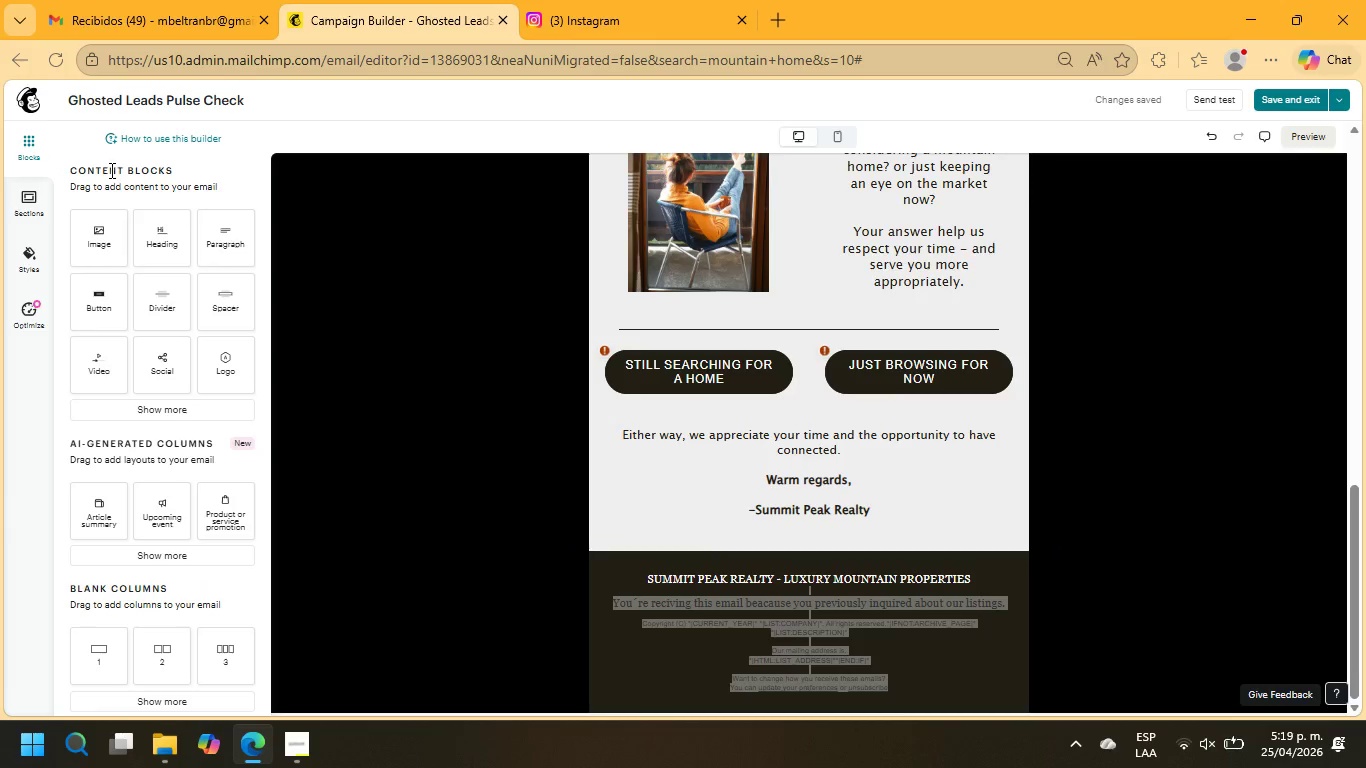 
left_click([1280, 100])
 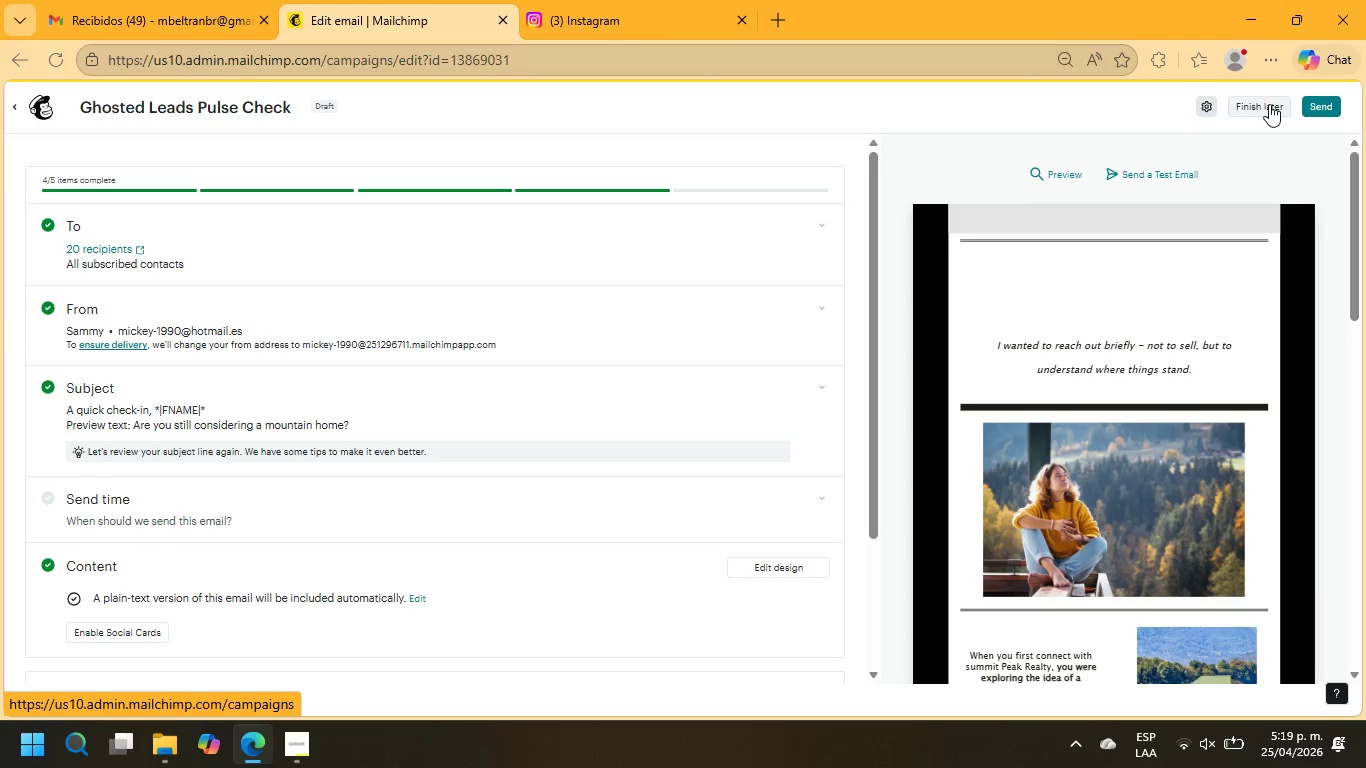 
wait(6.05)
 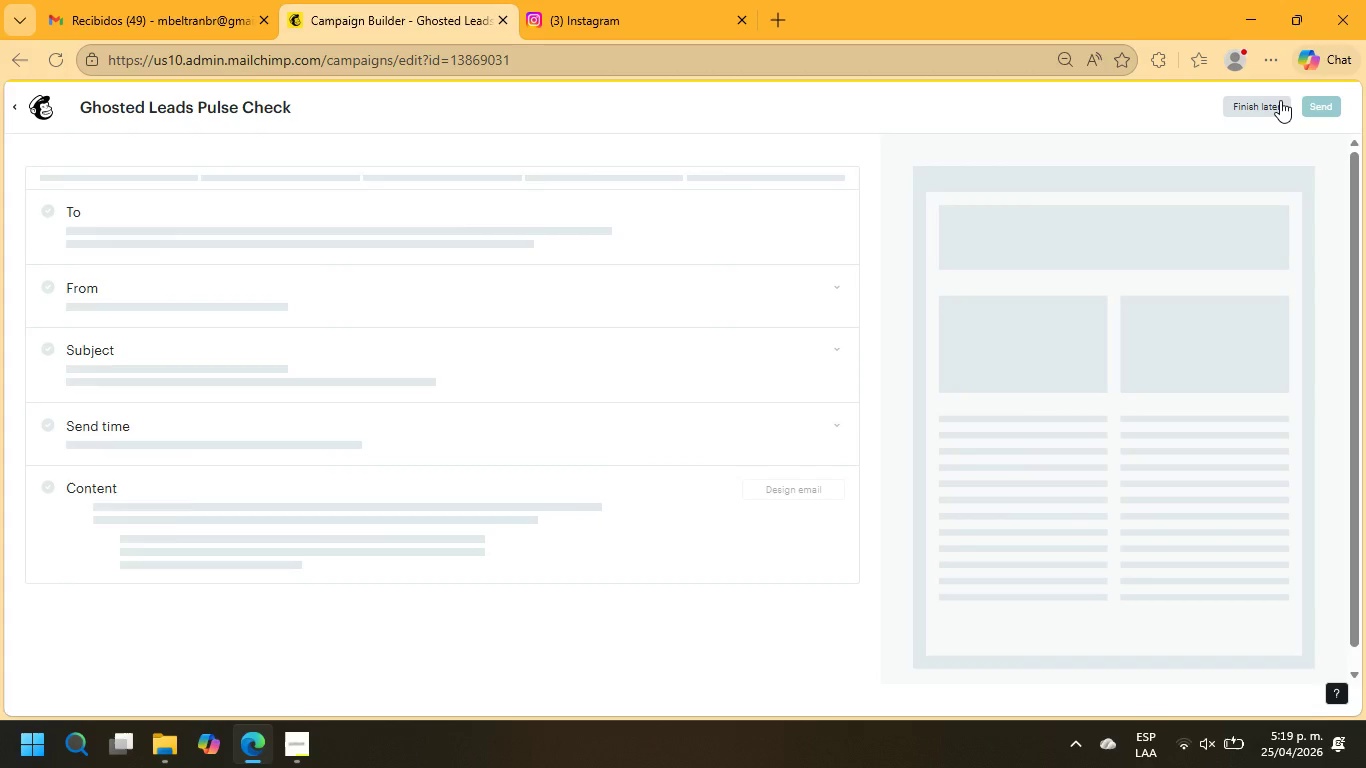 
scroll: coordinate [1234, 508], scroll_direction: down, amount: 11.0
 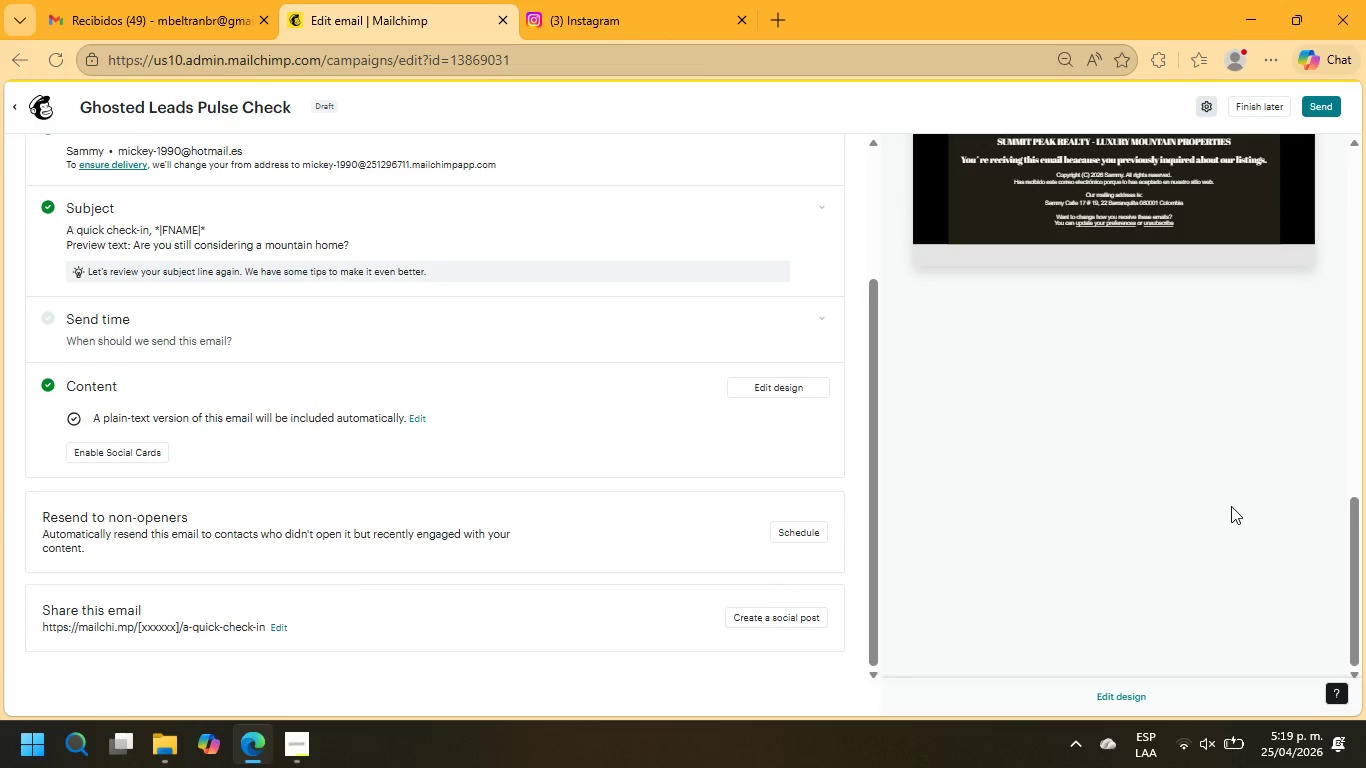 
scroll: coordinate [405, 296], scroll_direction: up, amount: 3.0
 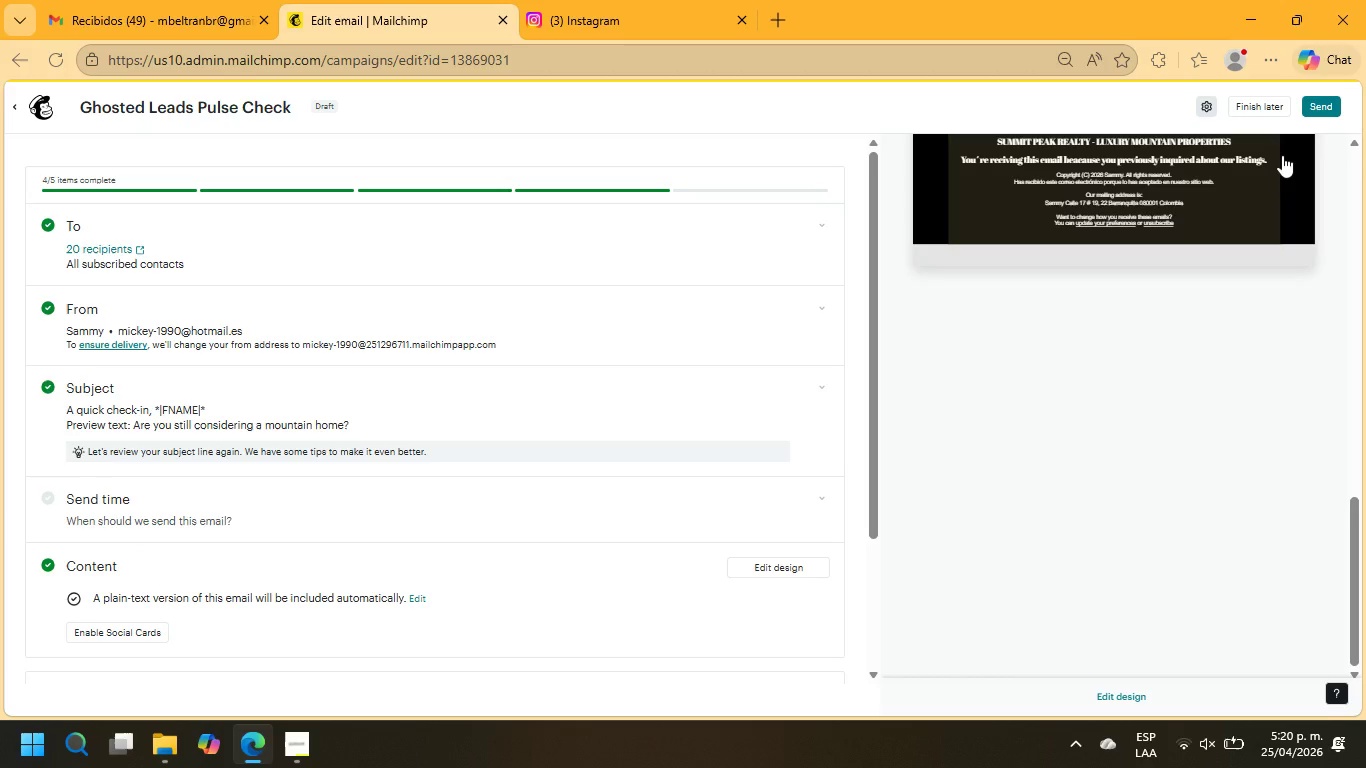 
wait(21.95)
 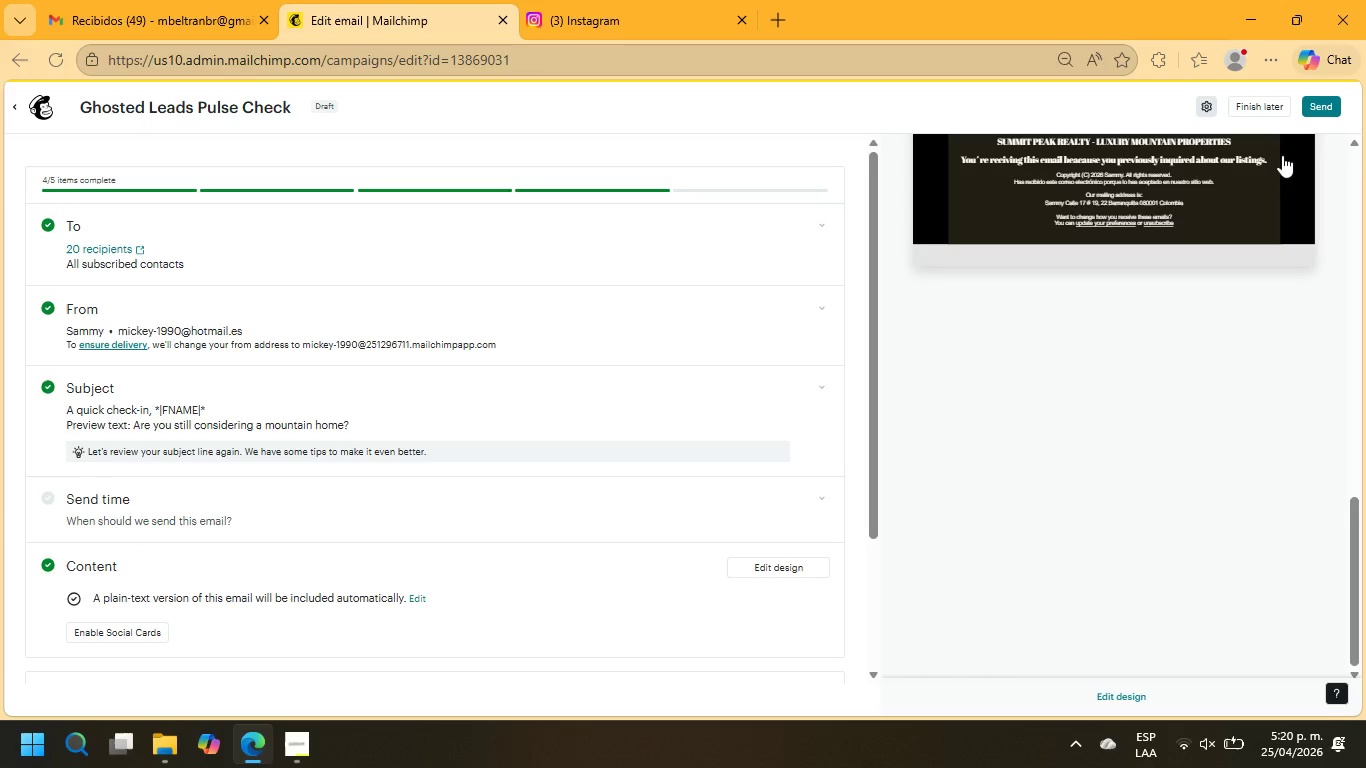 
left_click([1275, 112])
 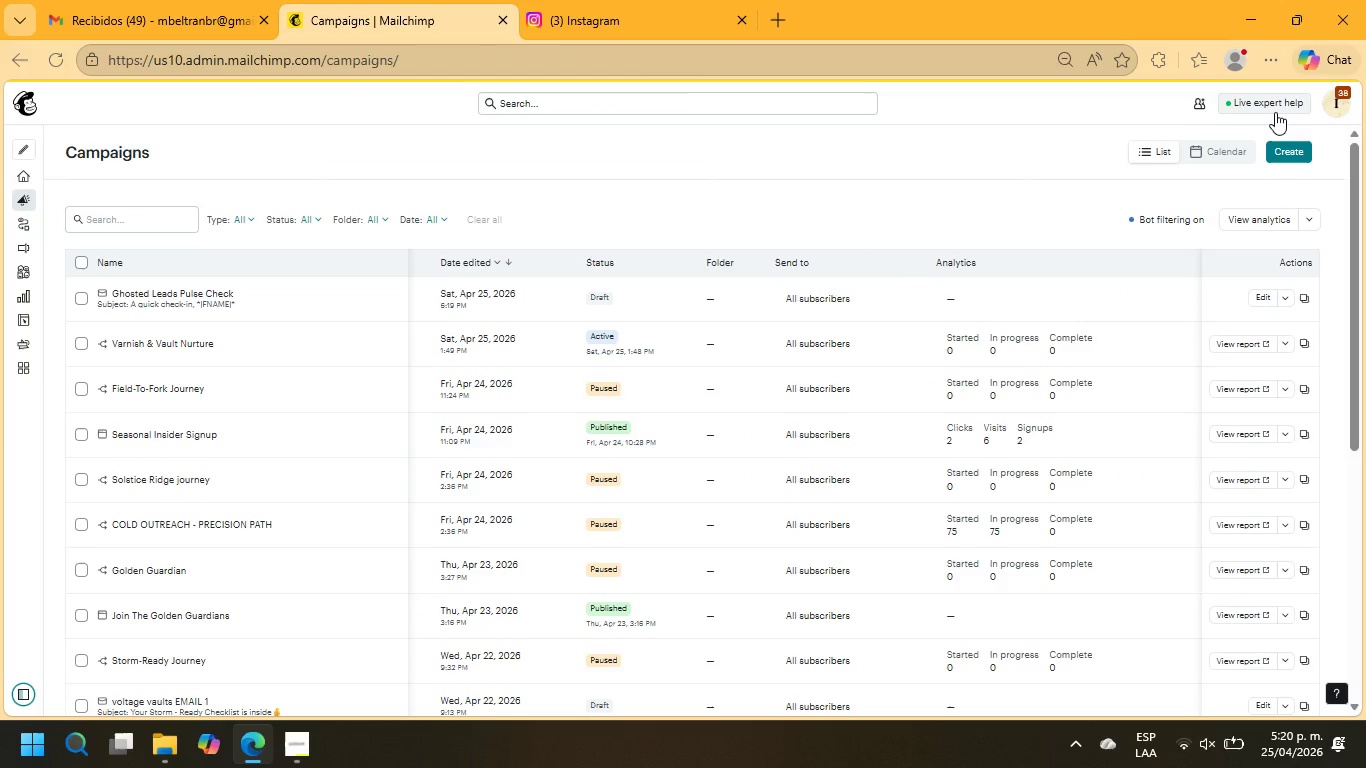 
wait(23.17)
 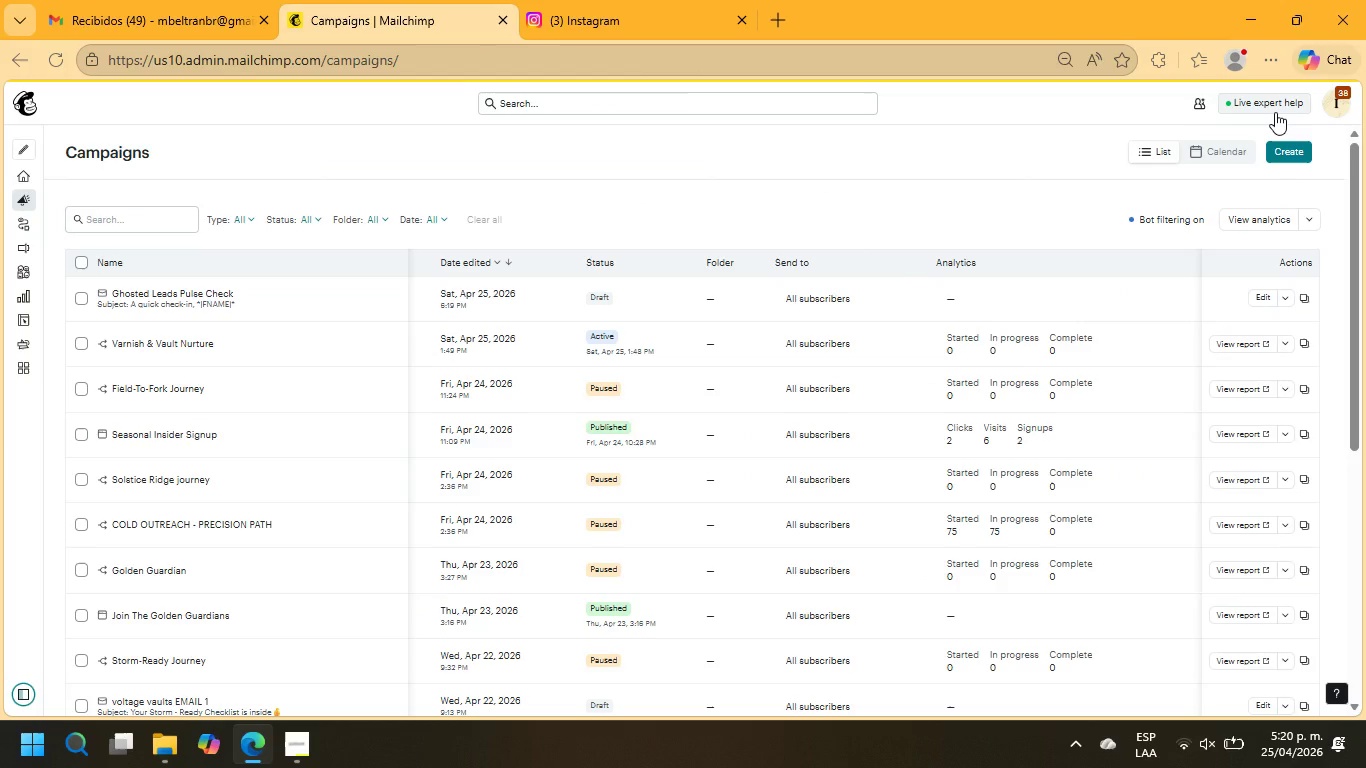 
left_click([283, 737])